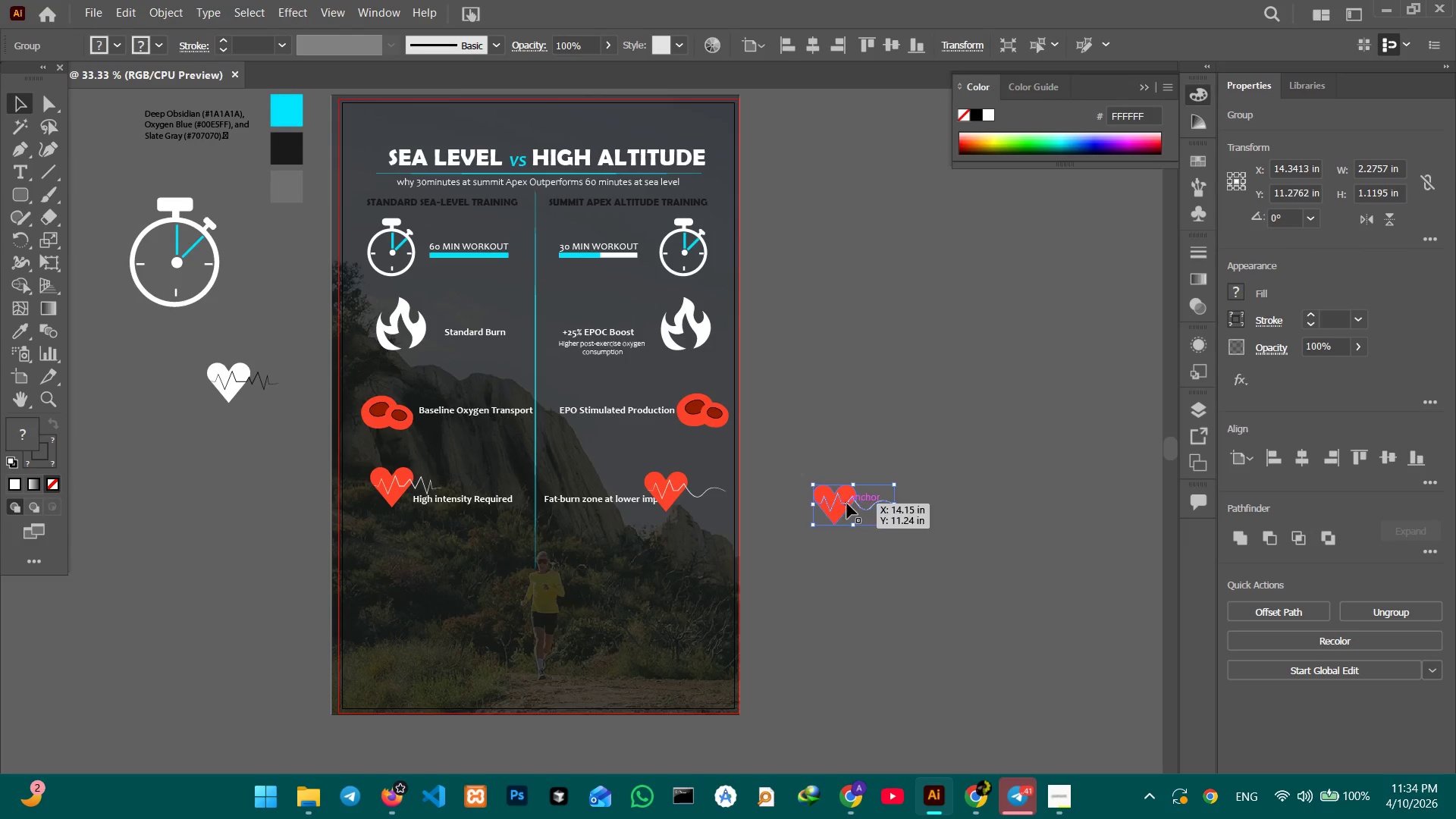 
left_click_drag(start_coordinate=[847, 504], to_coordinate=[156, 353])
 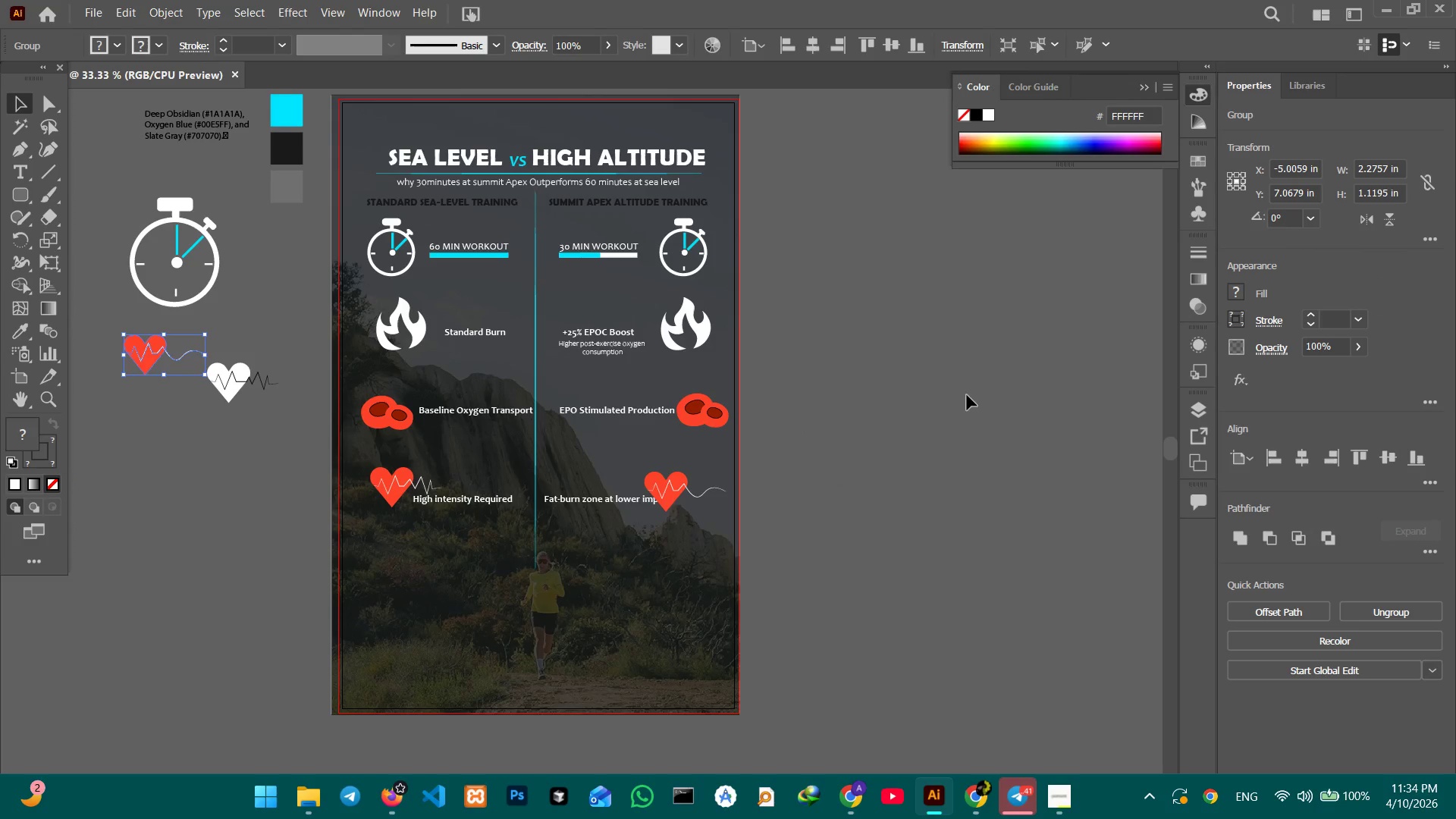 
left_click_drag(start_coordinate=[1007, 400], to_coordinate=[1013, 399])
 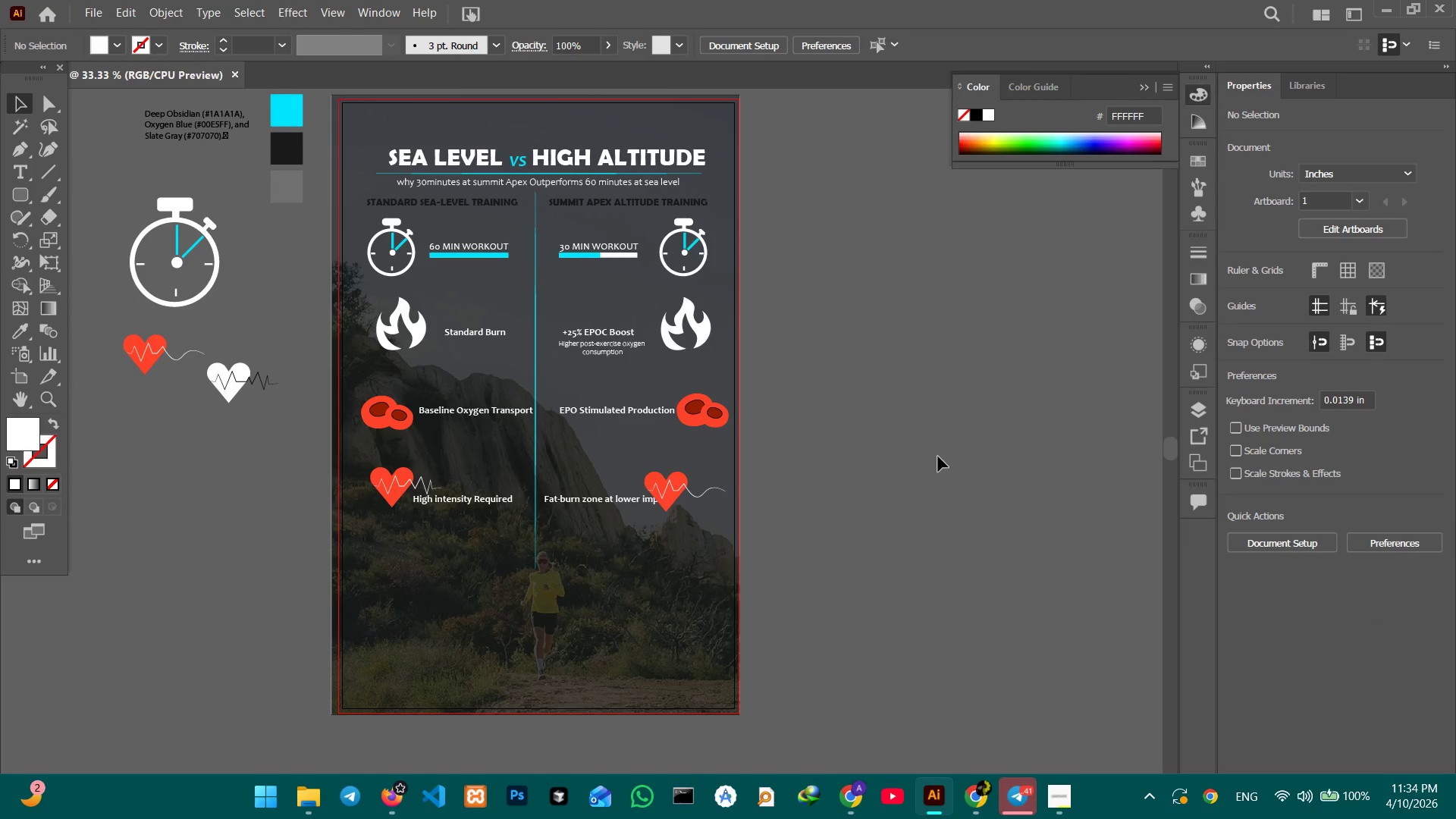 
scroll: coordinate [761, 475], scroll_direction: down, amount: 1.0
 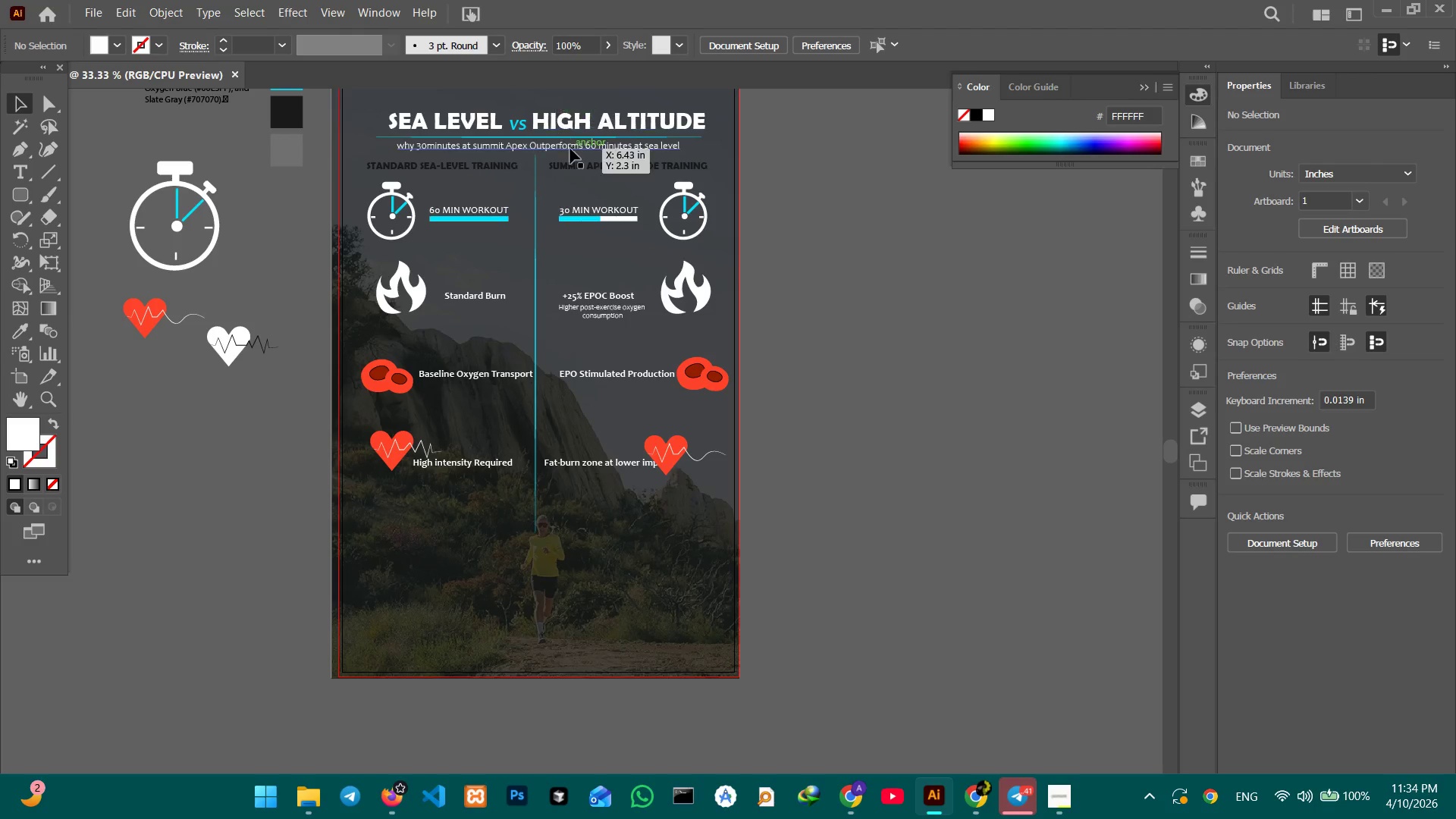 
left_click([571, 129])
 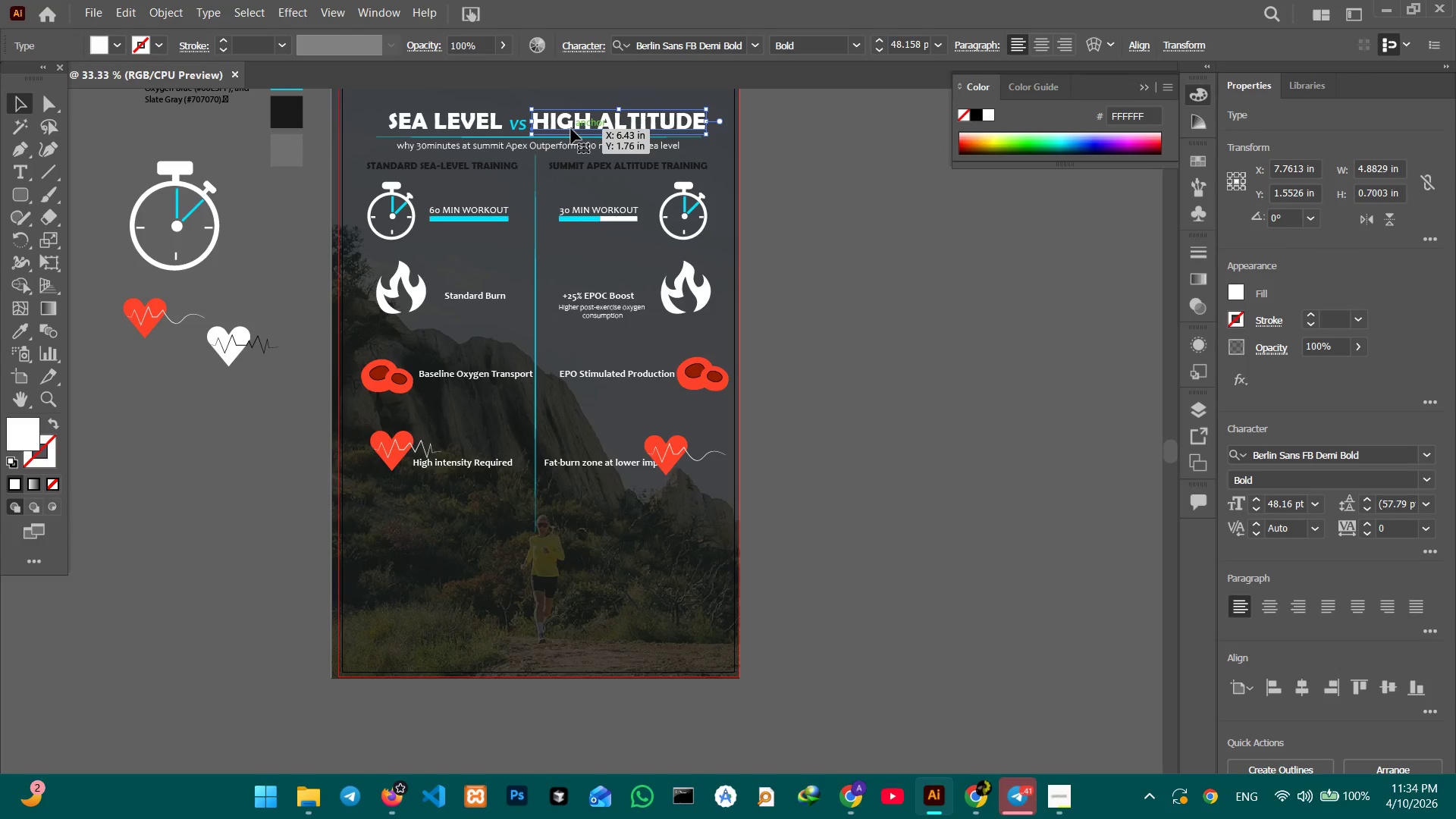 
key(Shift+ShiftLeft)
 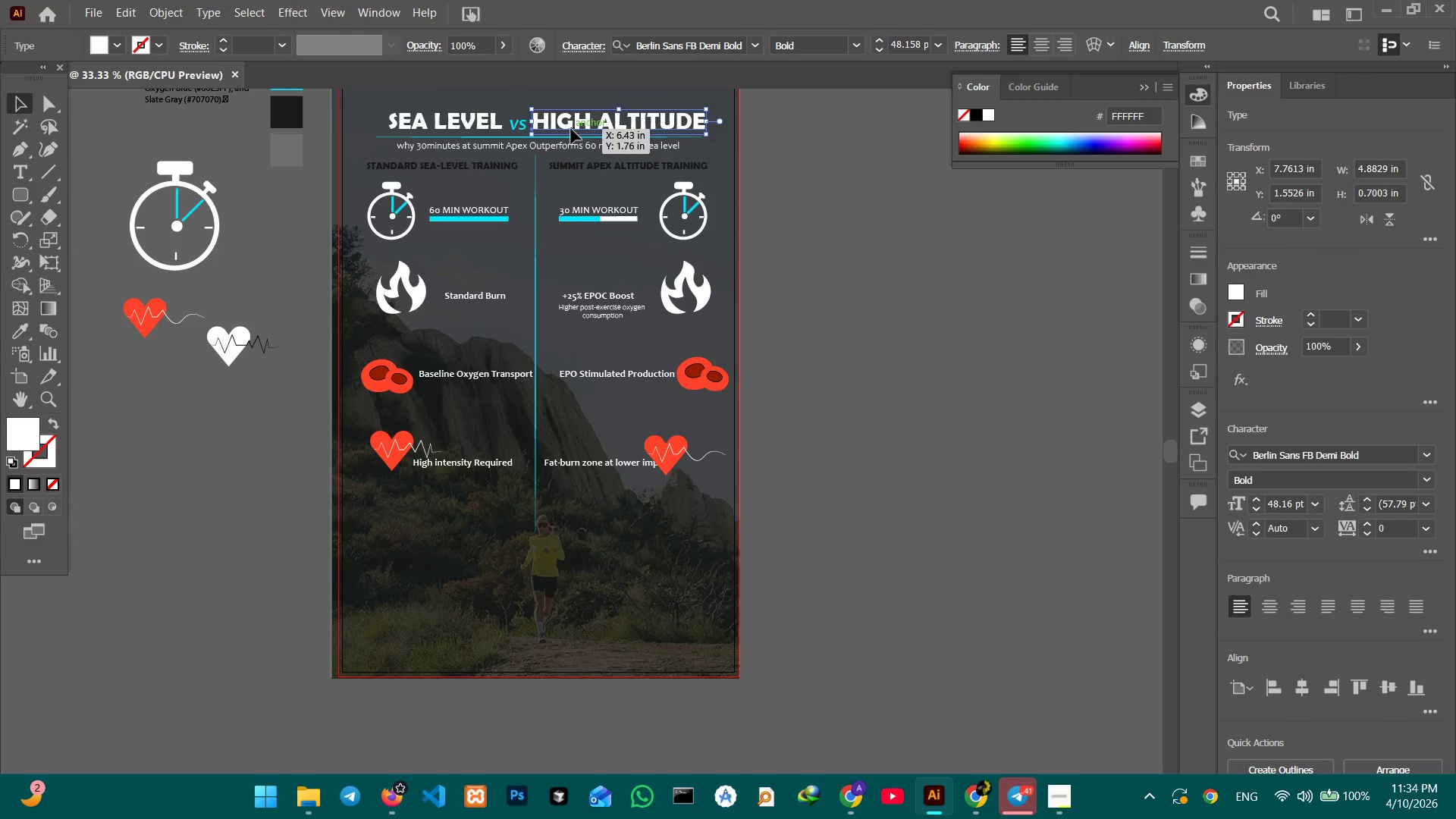 
key(Control+C)
 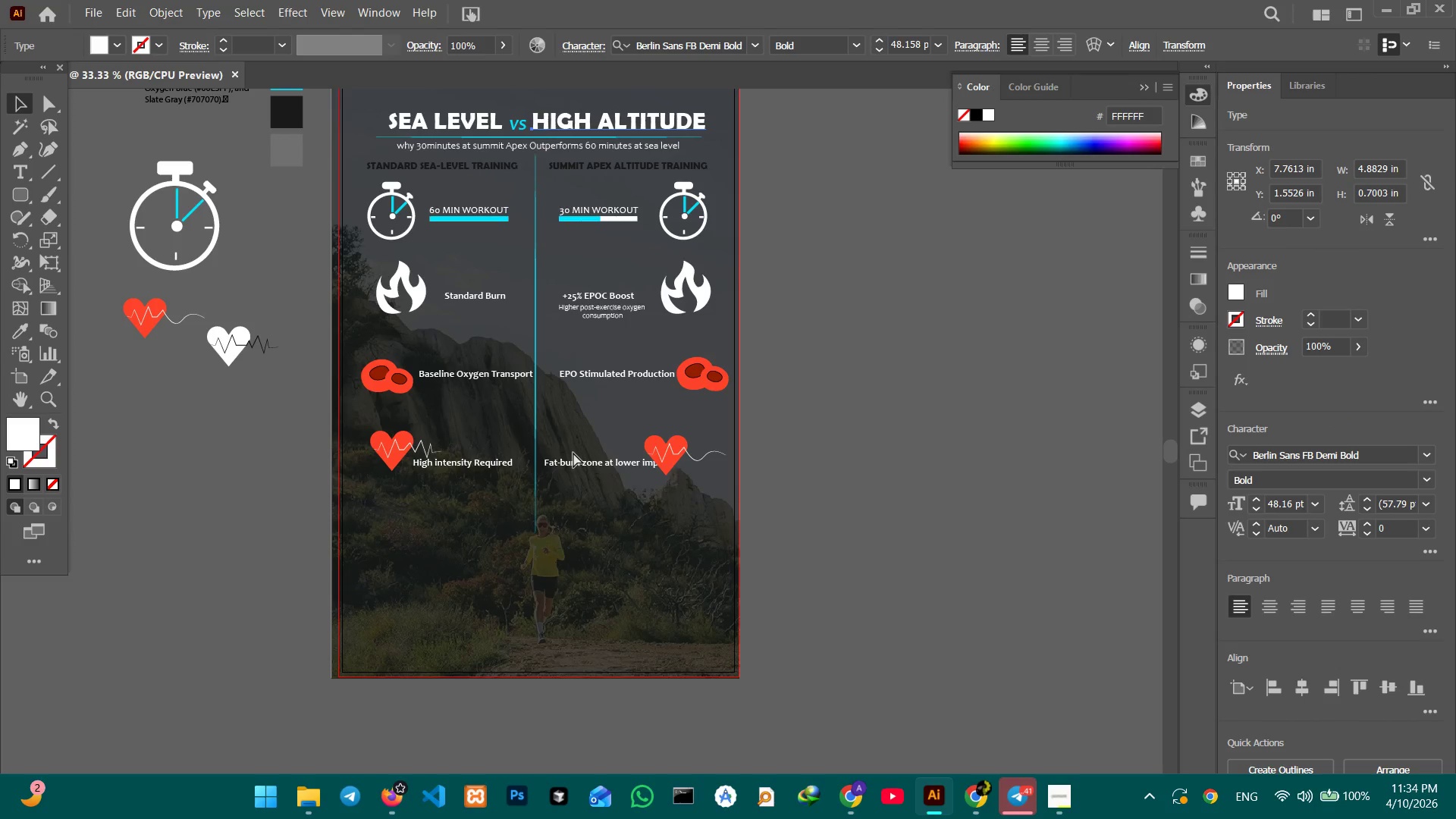 
key(Control+V)
 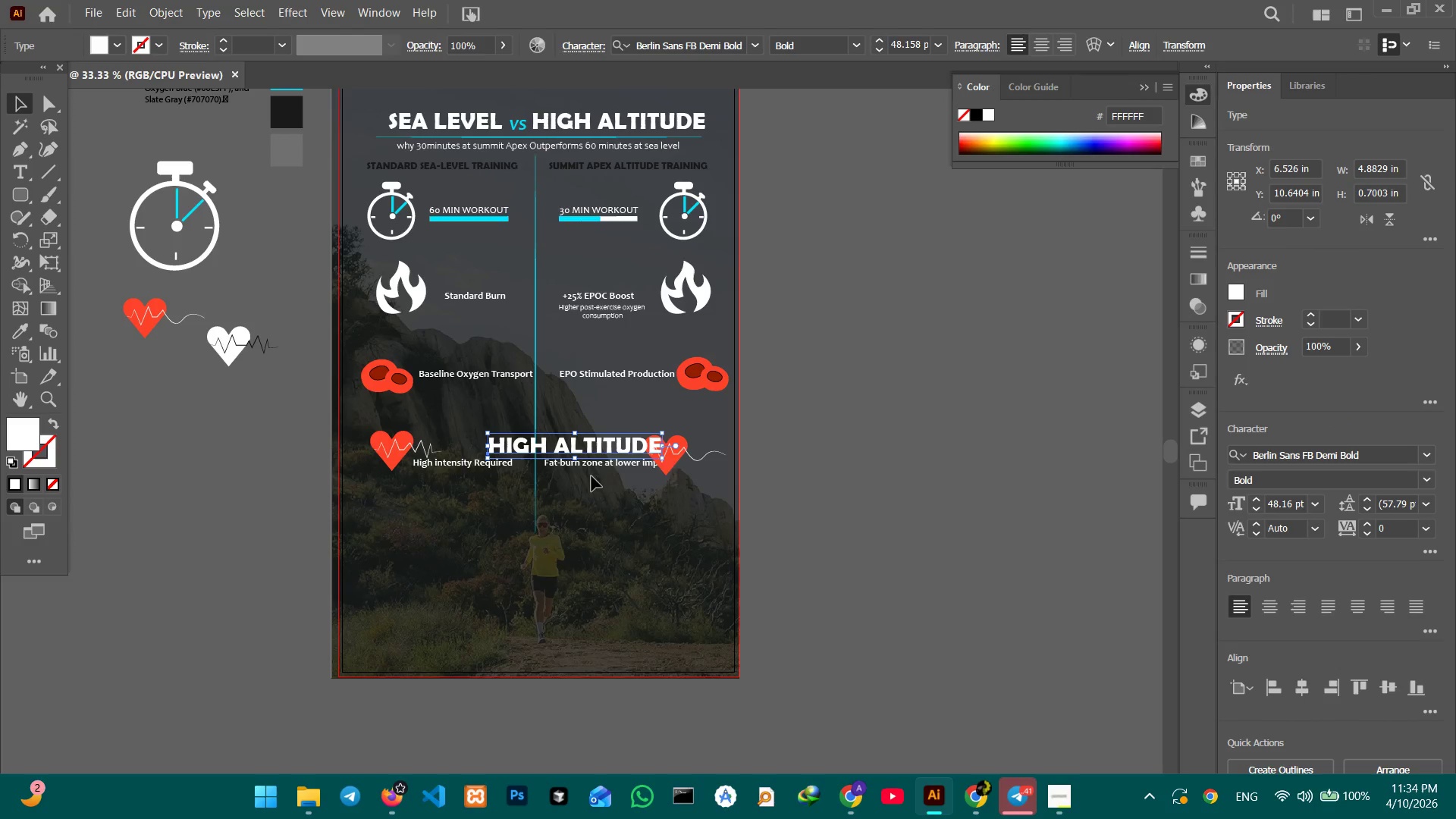 
left_click_drag(start_coordinate=[597, 444], to_coordinate=[566, 563])
 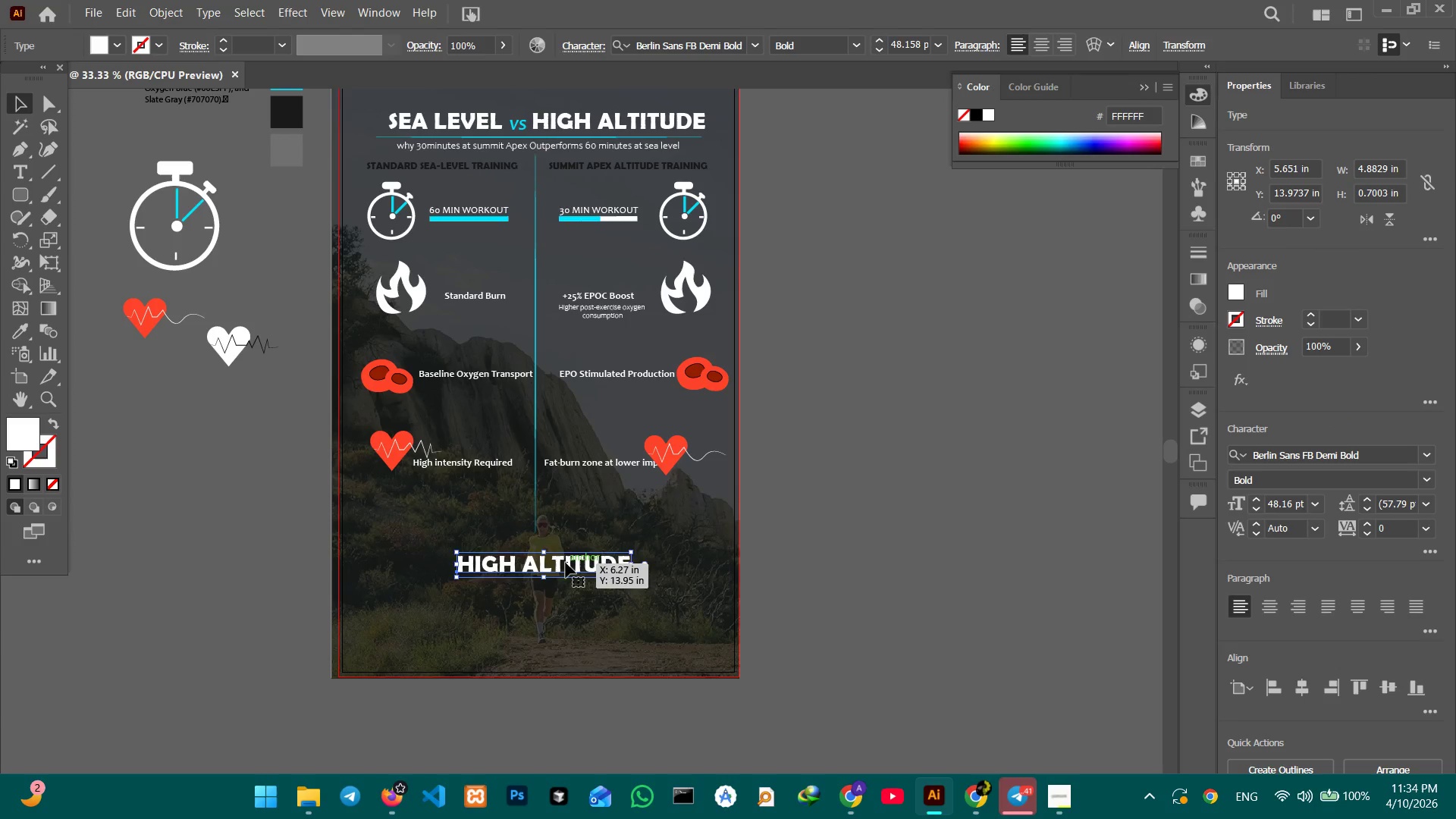 
double_click([566, 563])
 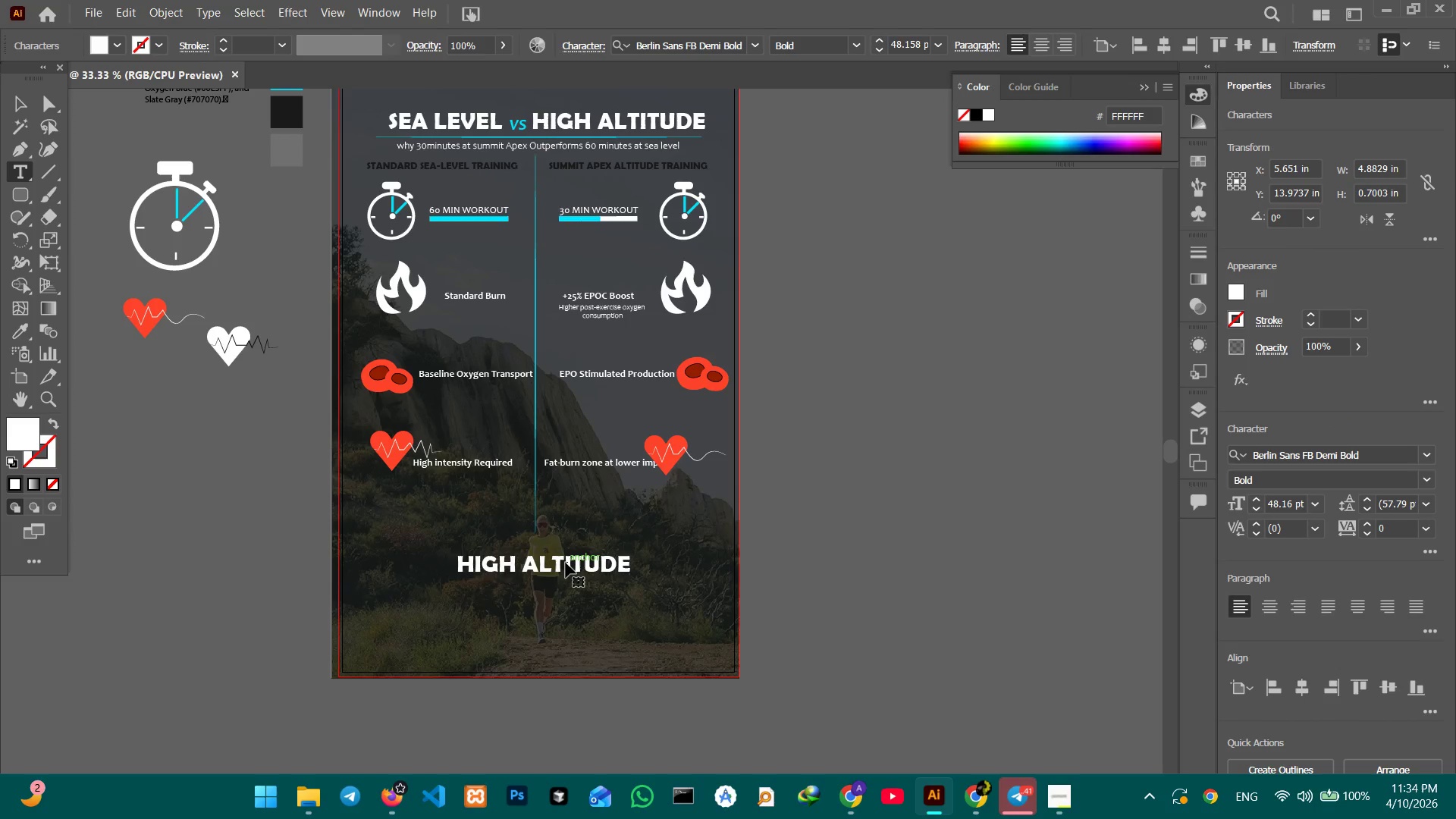 
triple_click([566, 563])
 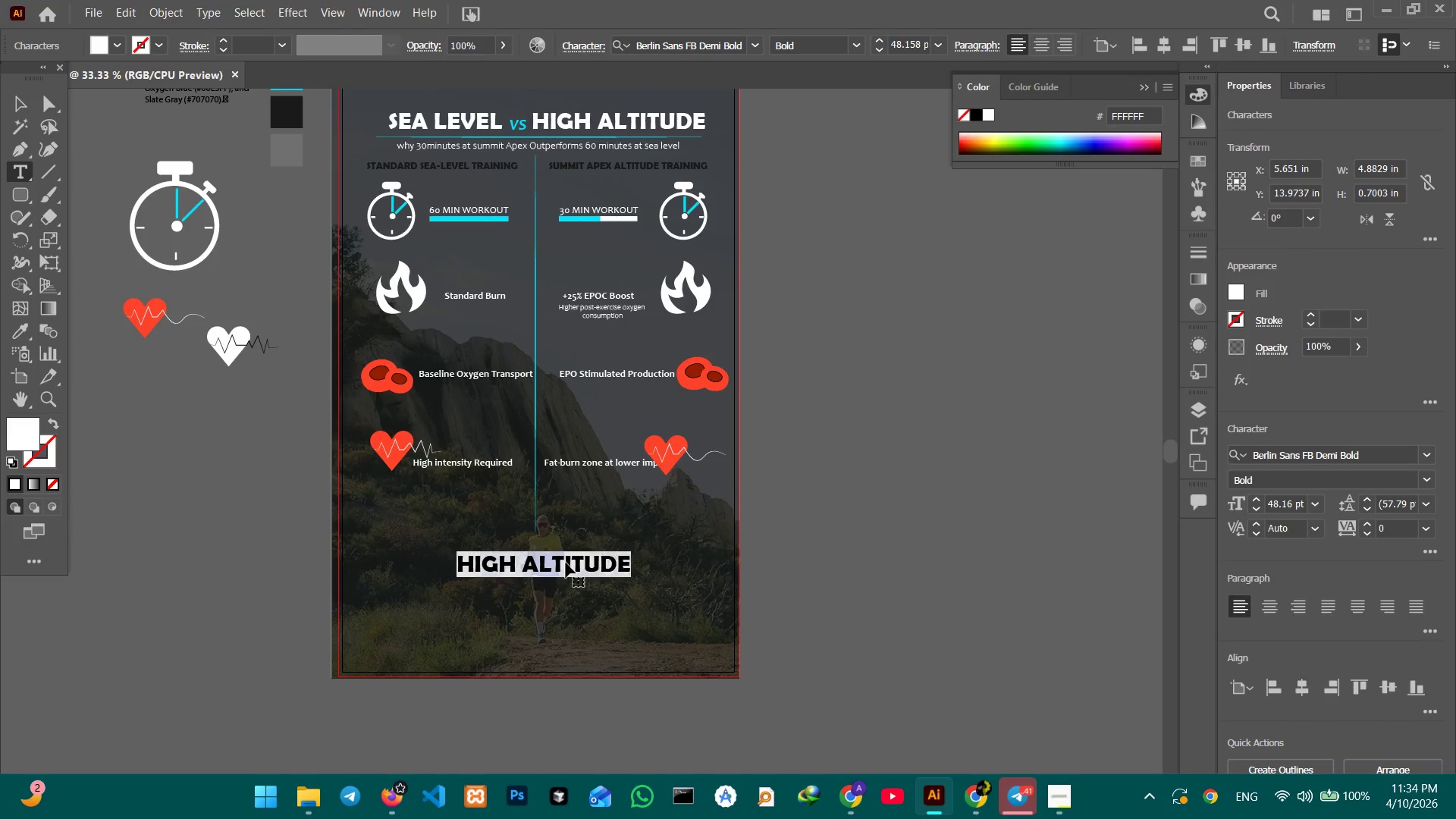 
triple_click([566, 563])
 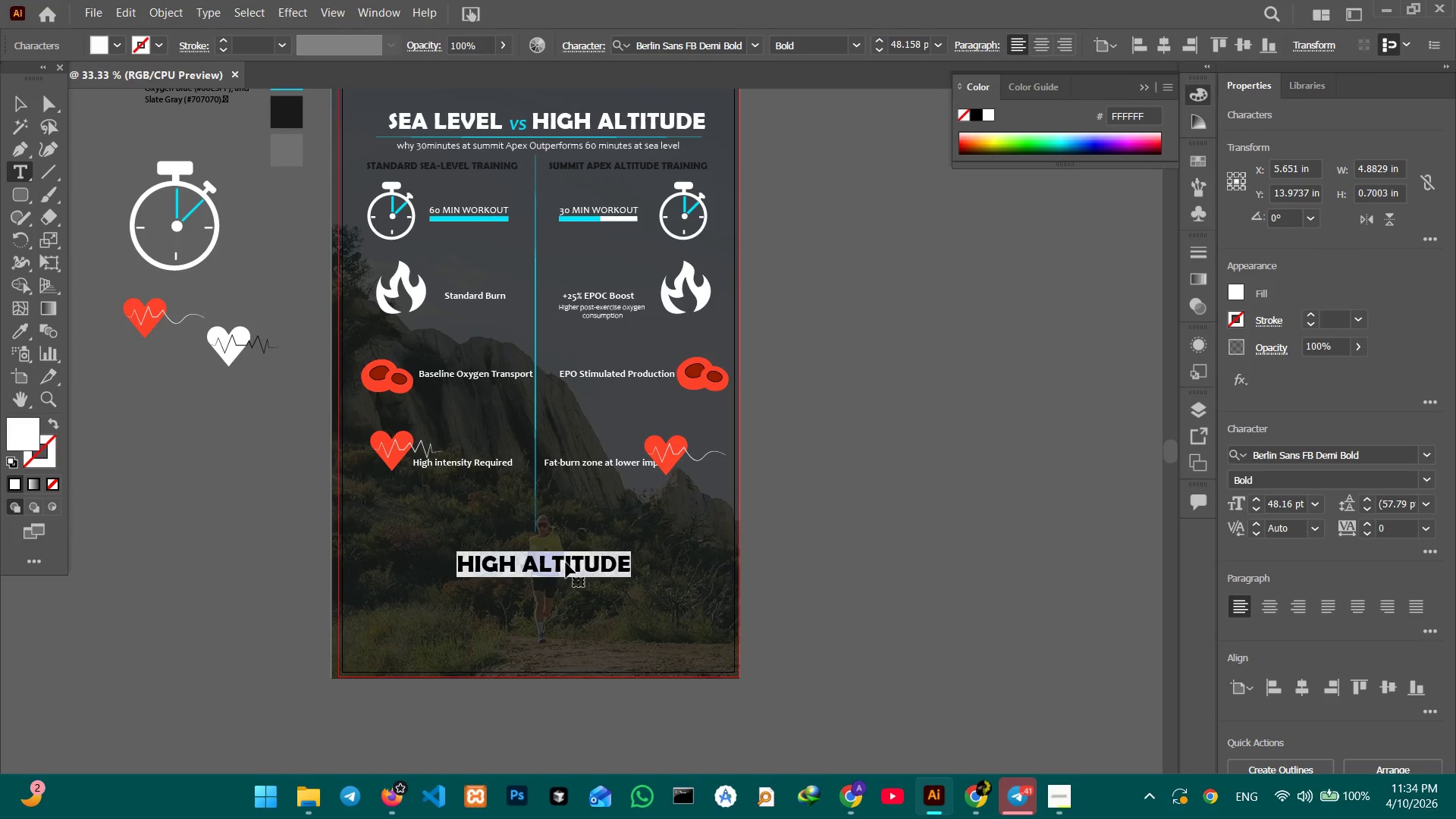 
type(SUMMIT )
 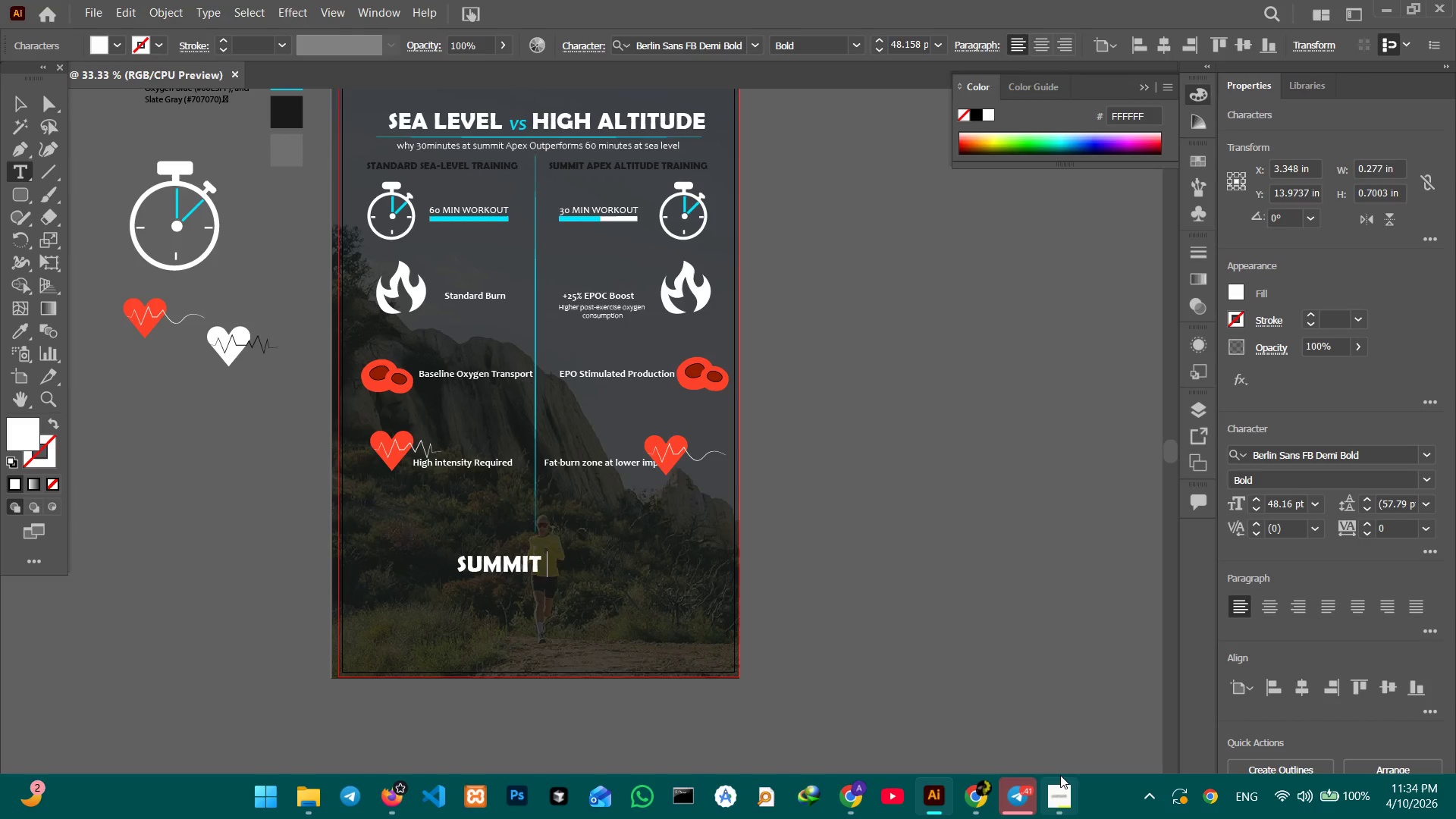 
left_click([1061, 779])